 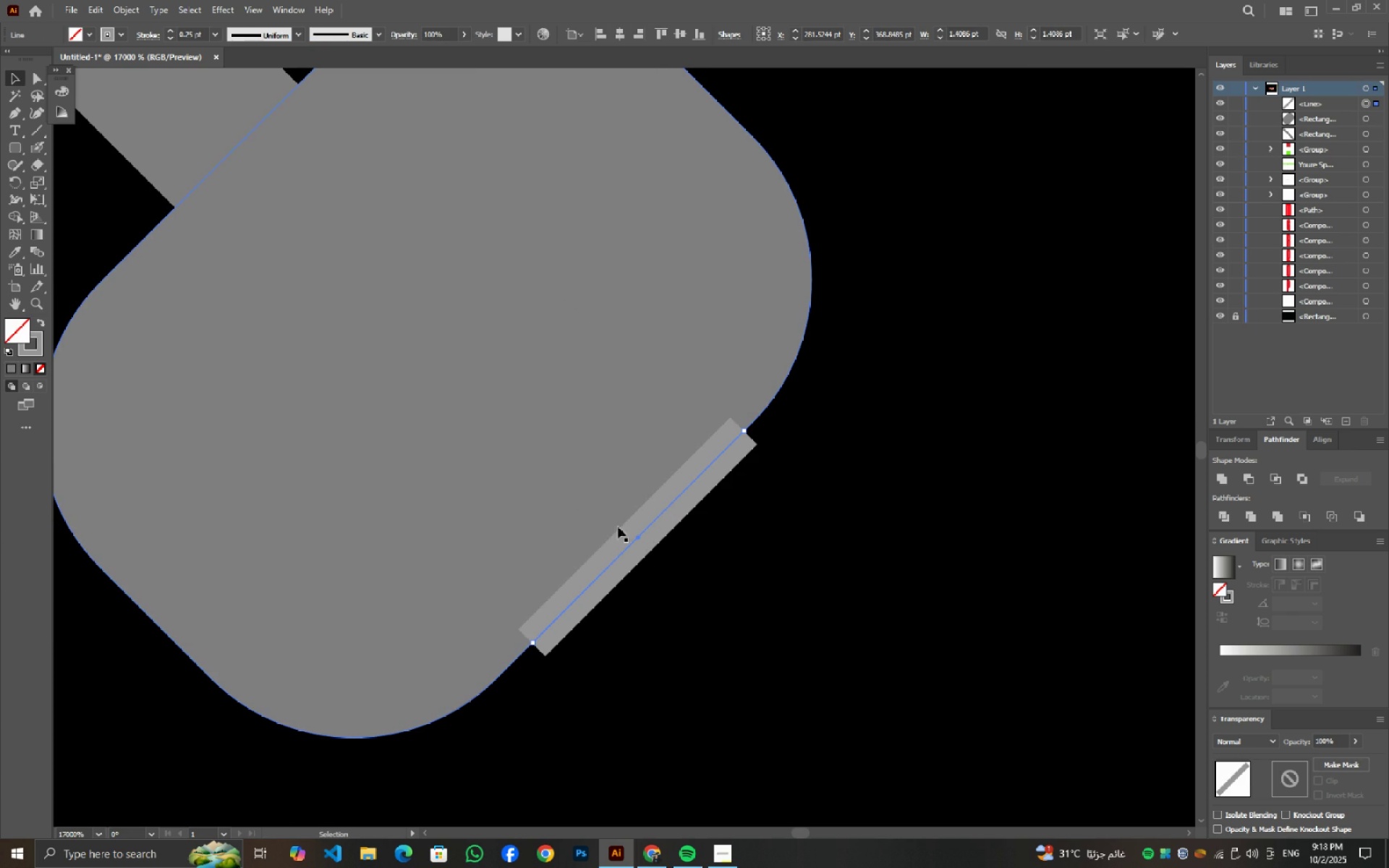 
key(I)
 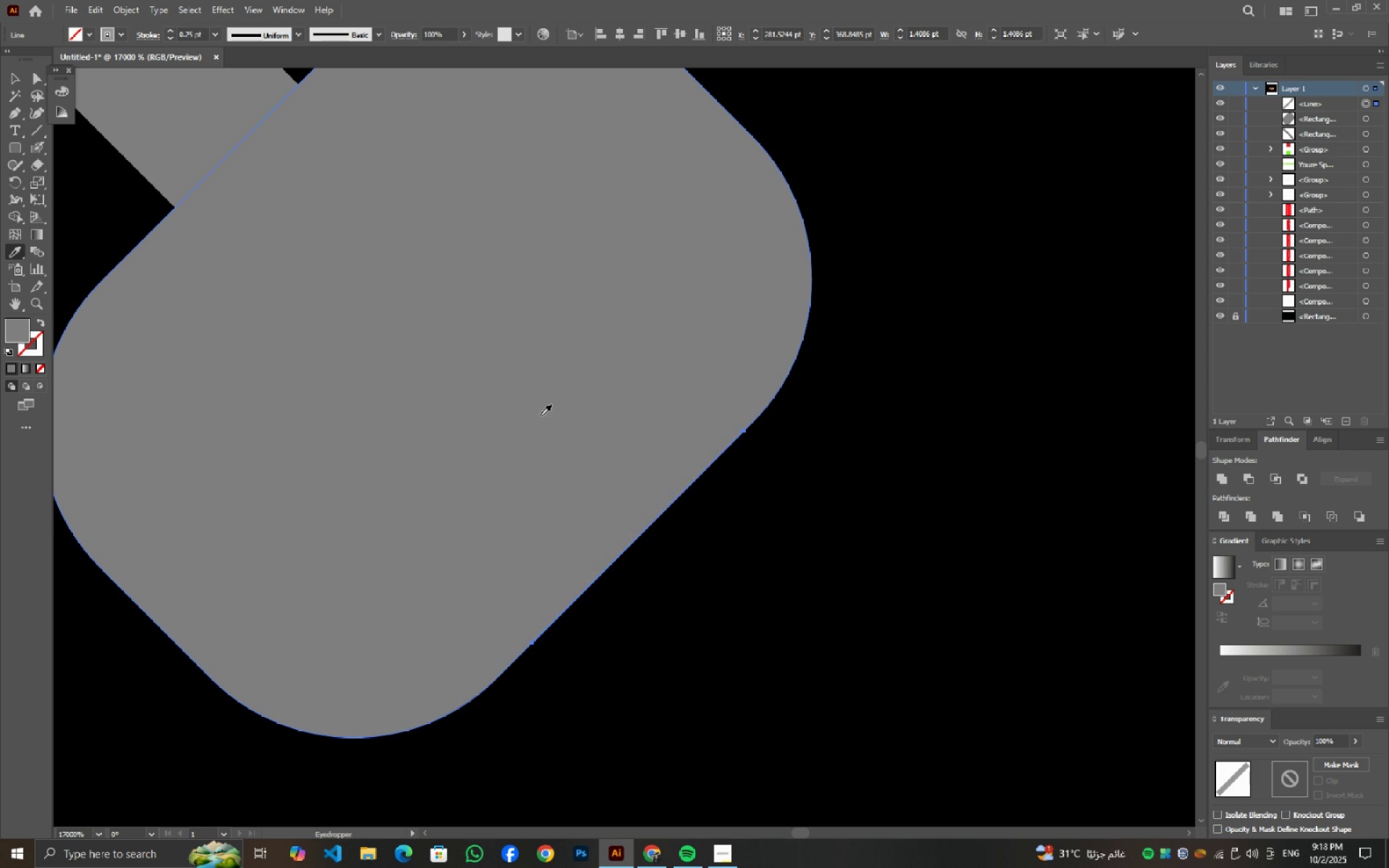 
left_click([540, 415])
 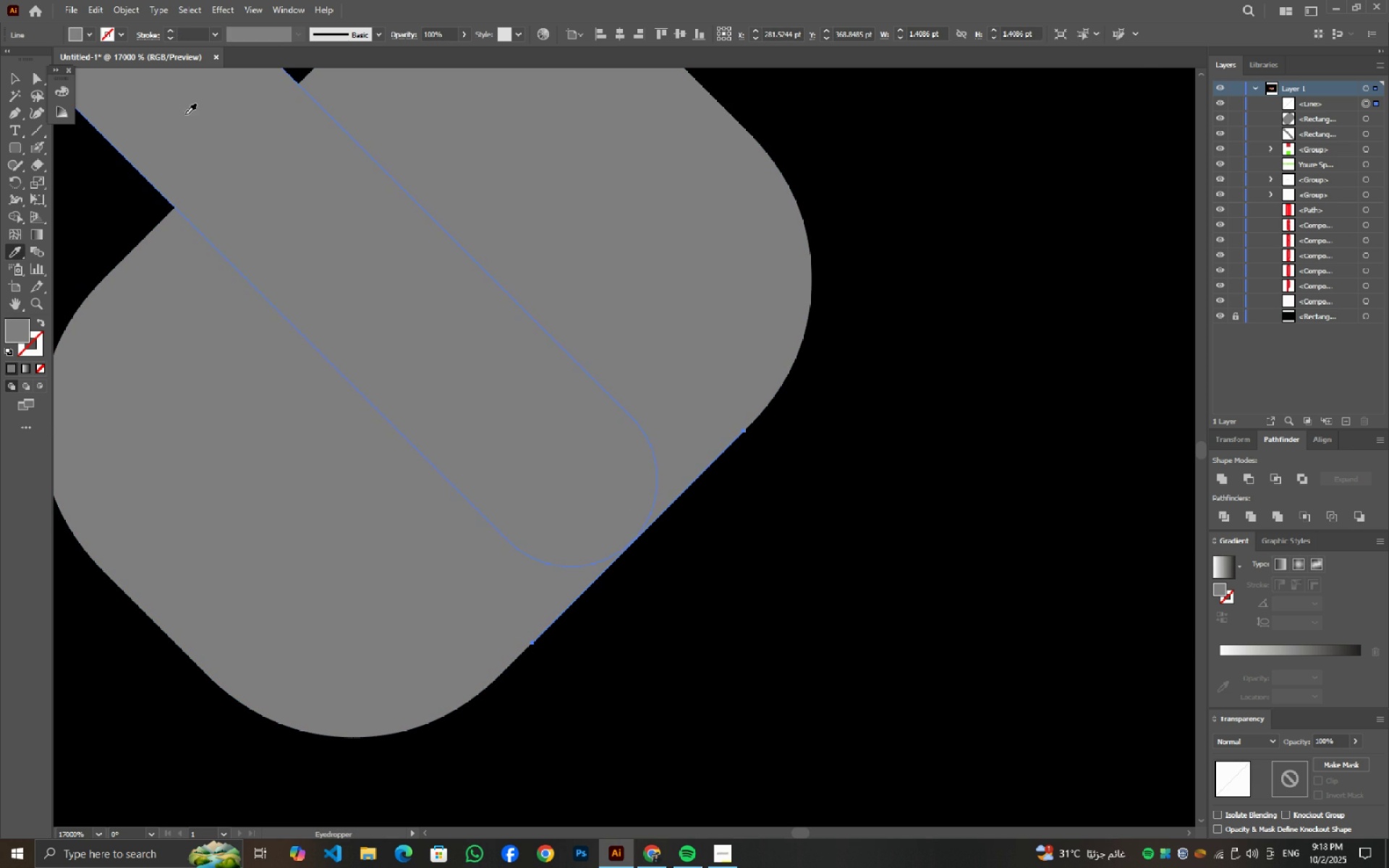 
key(Control+ControlLeft)
 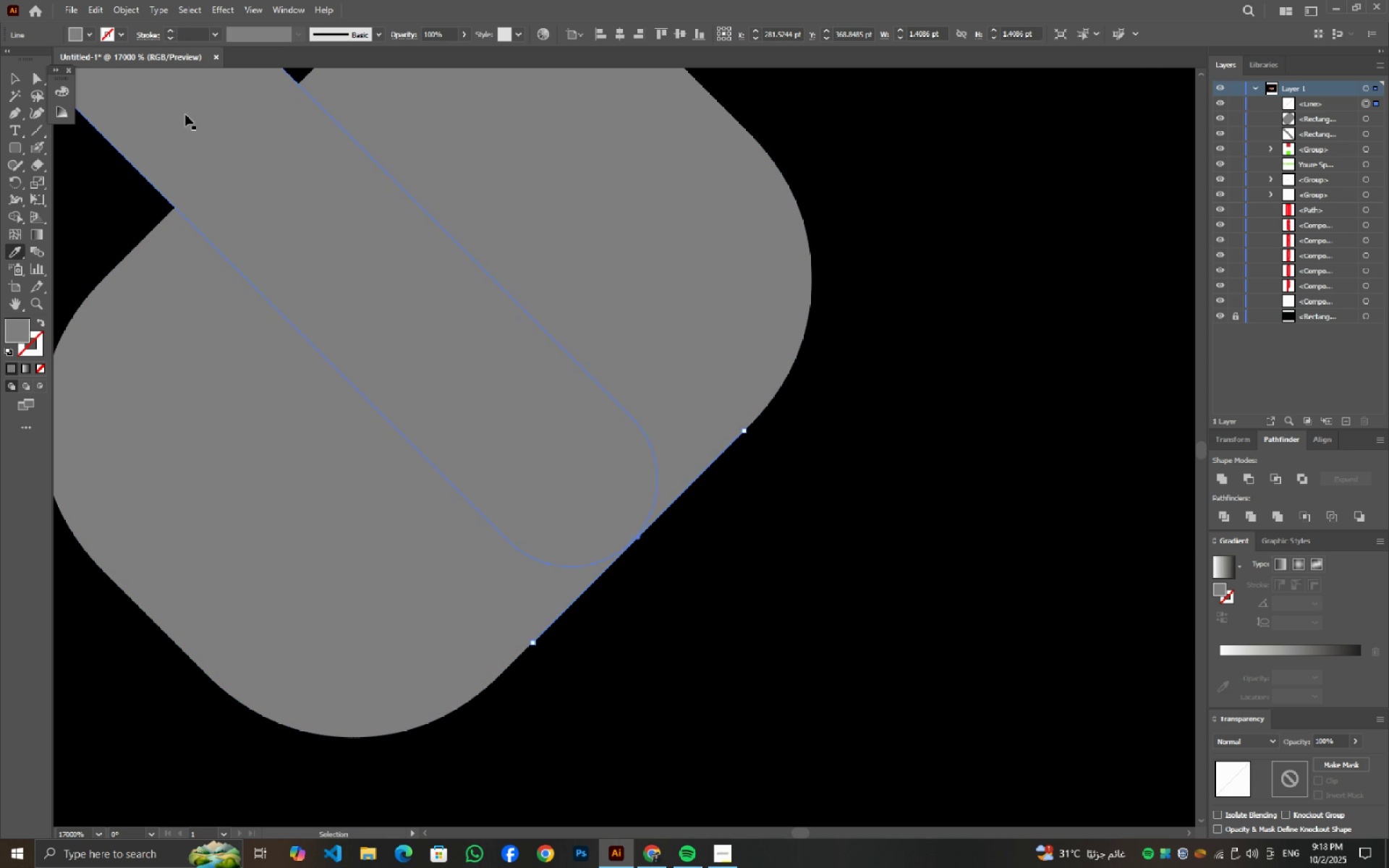 
key(Control+Z)
 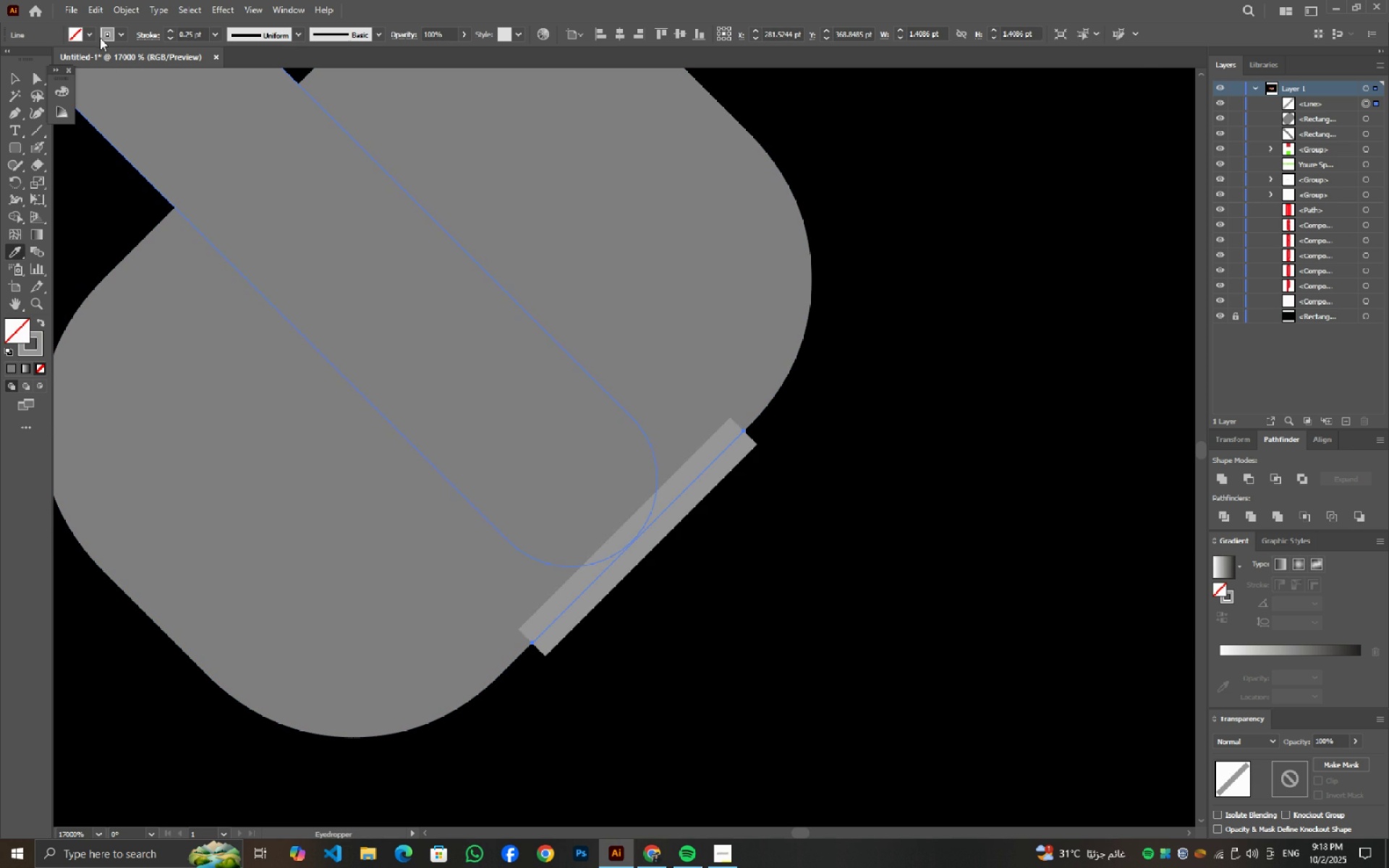 
left_click([100, 37])
 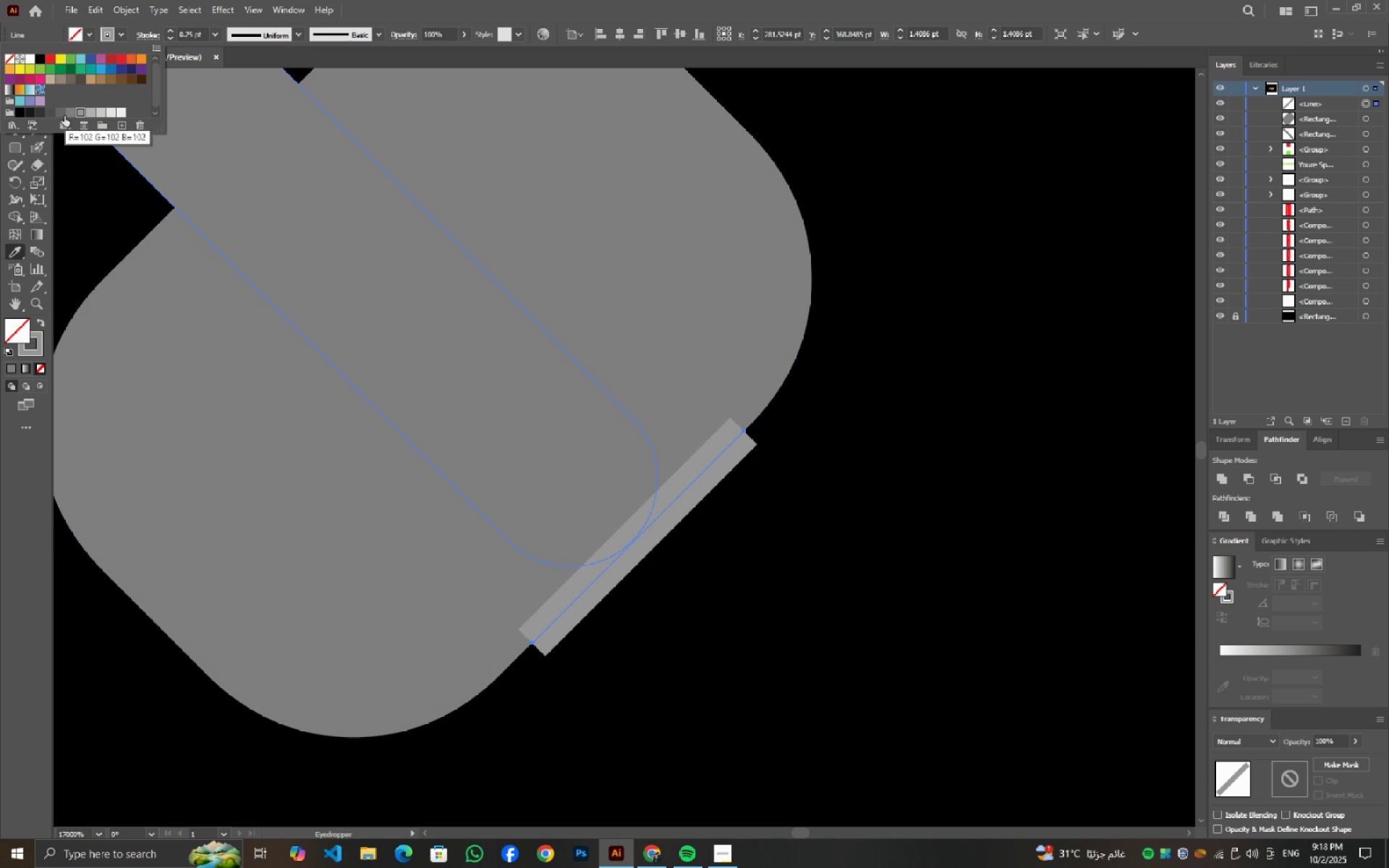 
left_click([64, 116])
 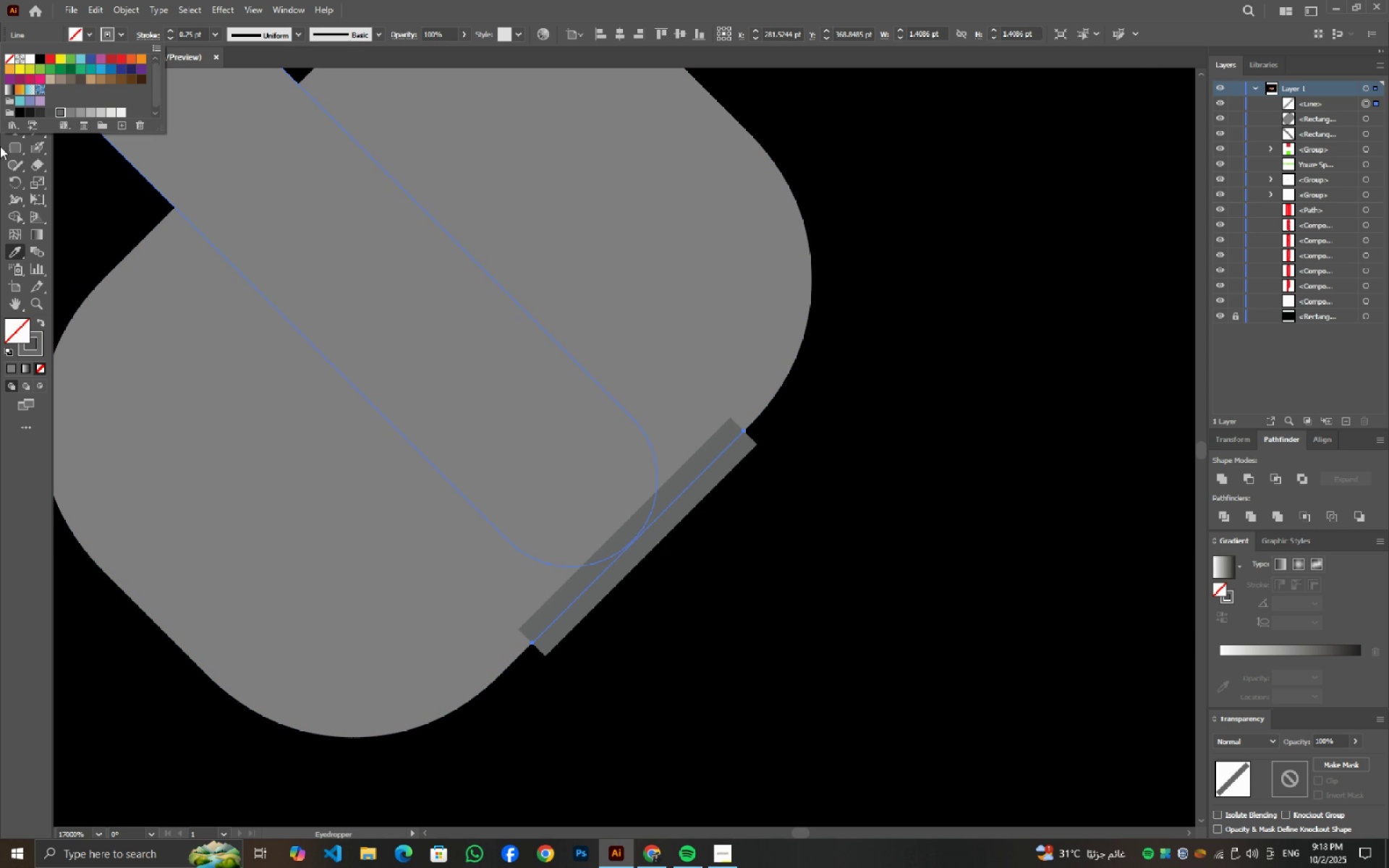 
left_click([0, 146])
 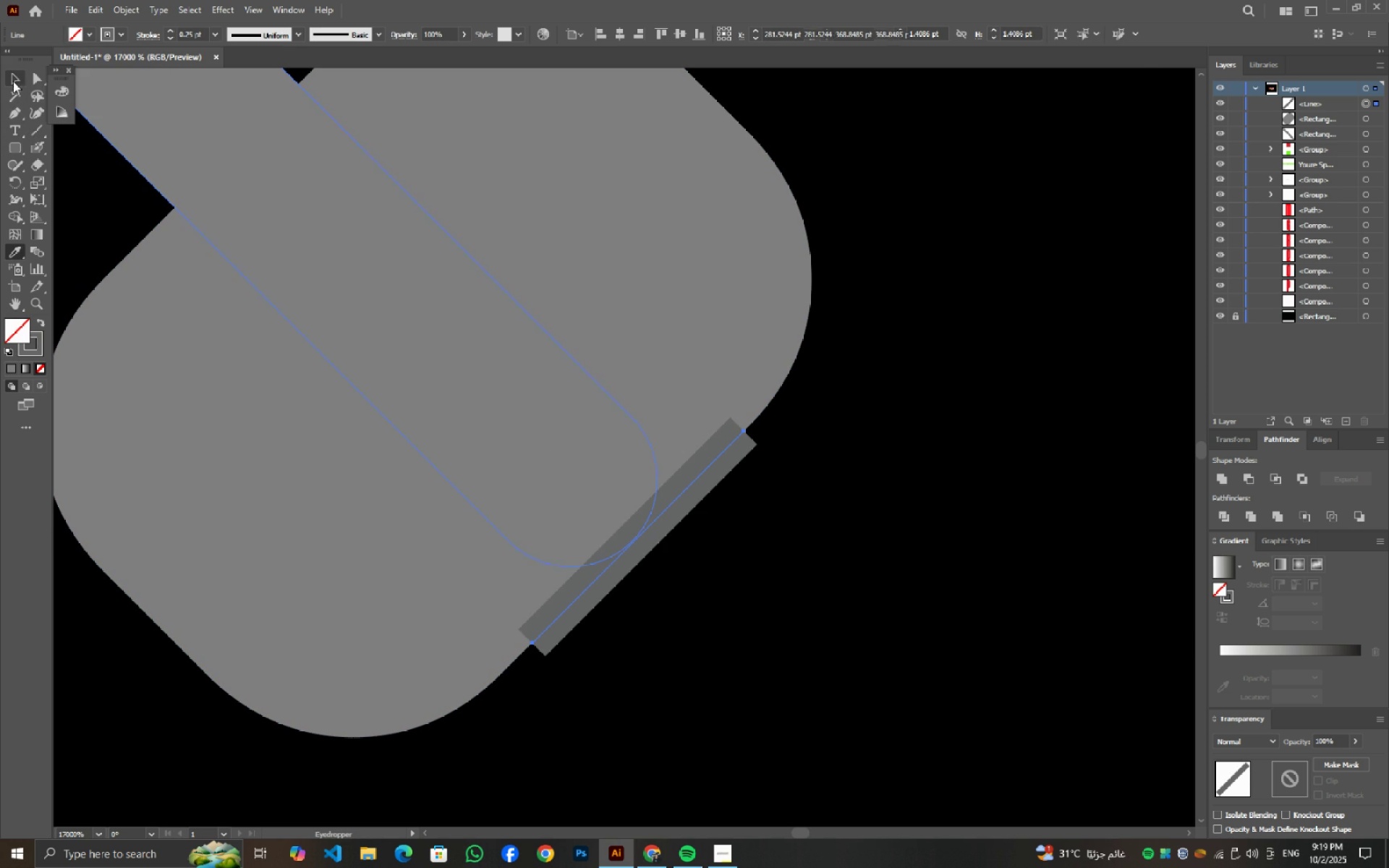 
left_click([13, 81])
 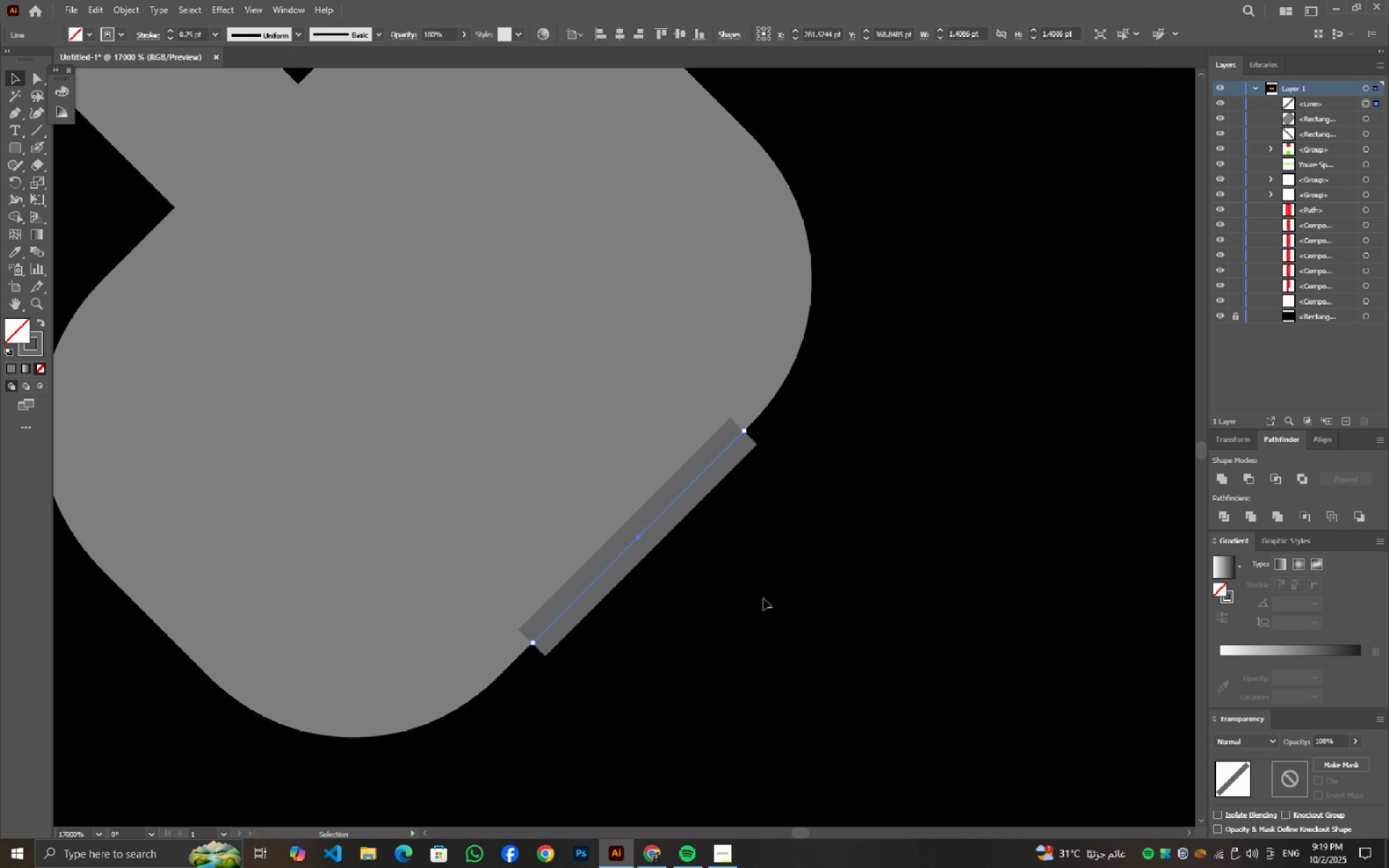 
left_click([763, 598])